 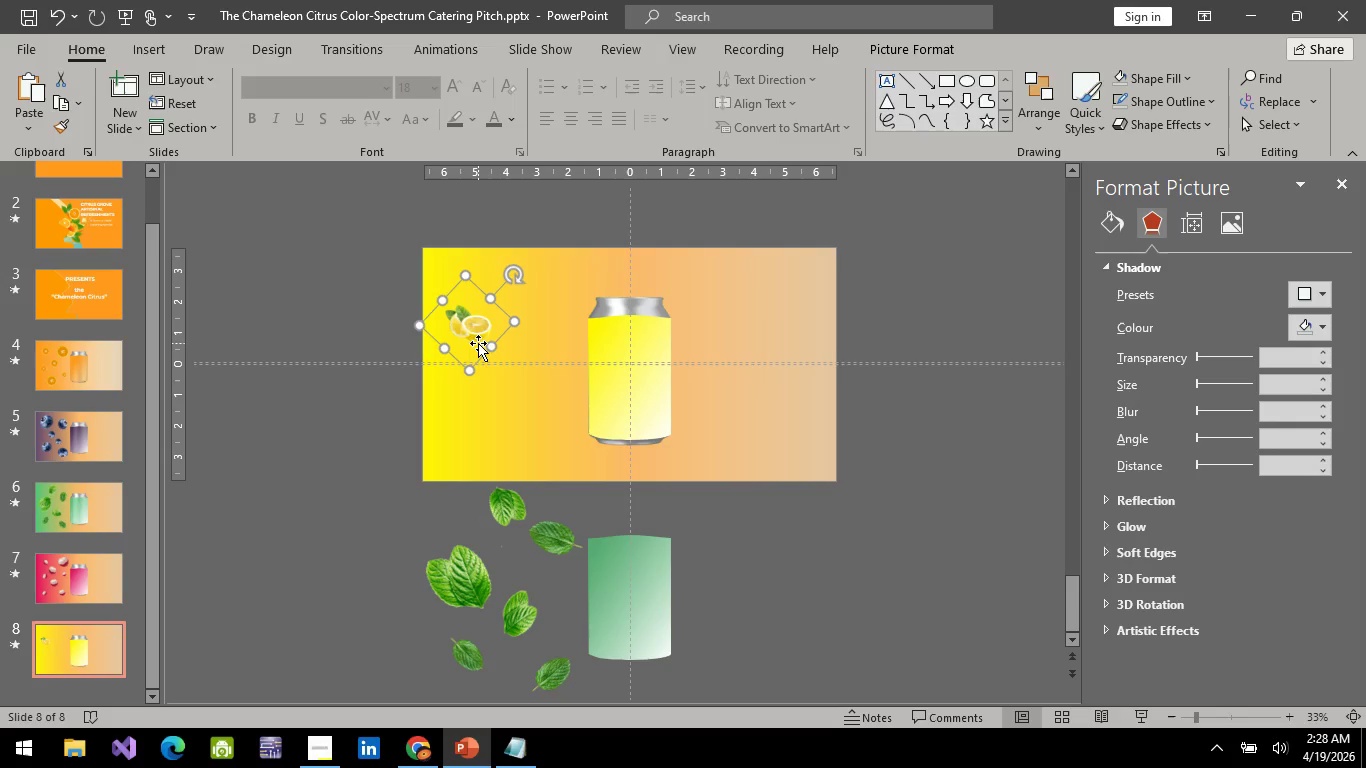 
left_click_drag(start_coordinate=[478, 325], to_coordinate=[483, 299])
 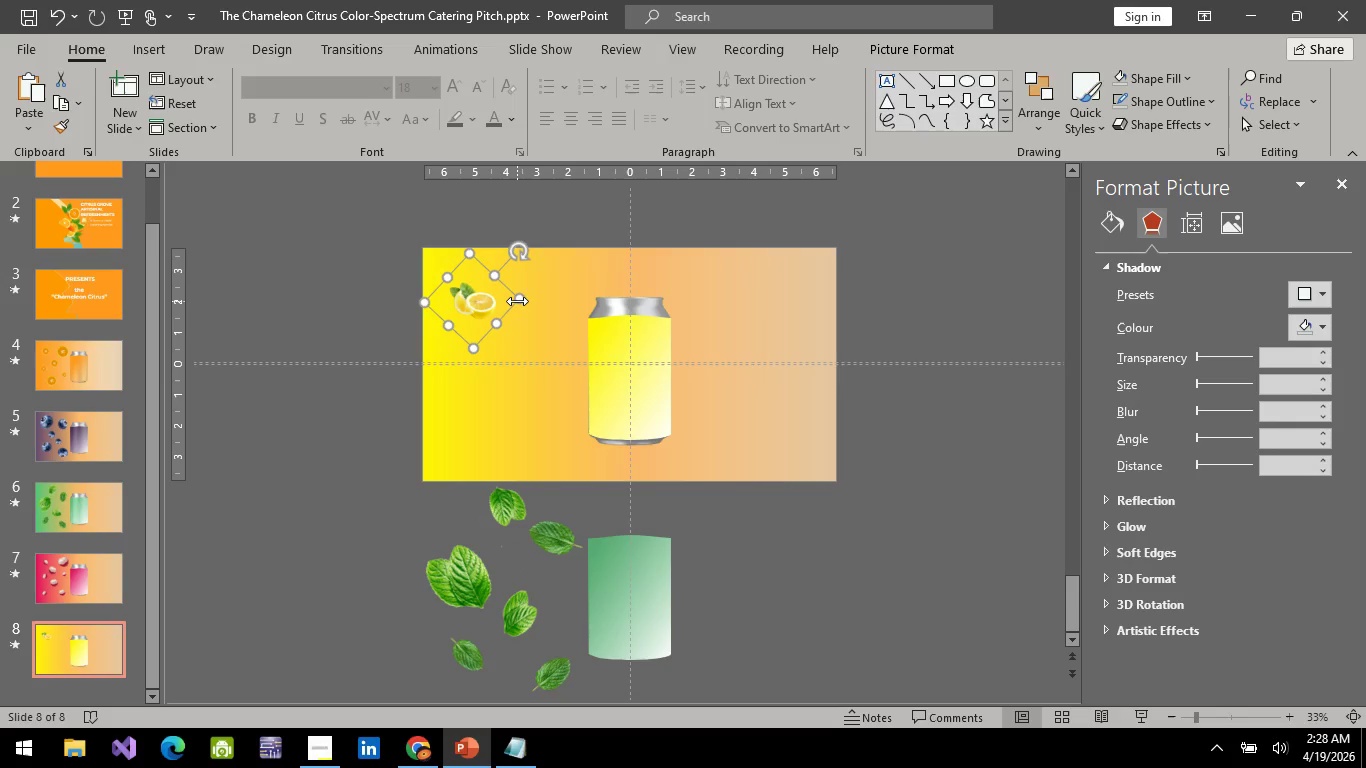 
key(Control+Z)
 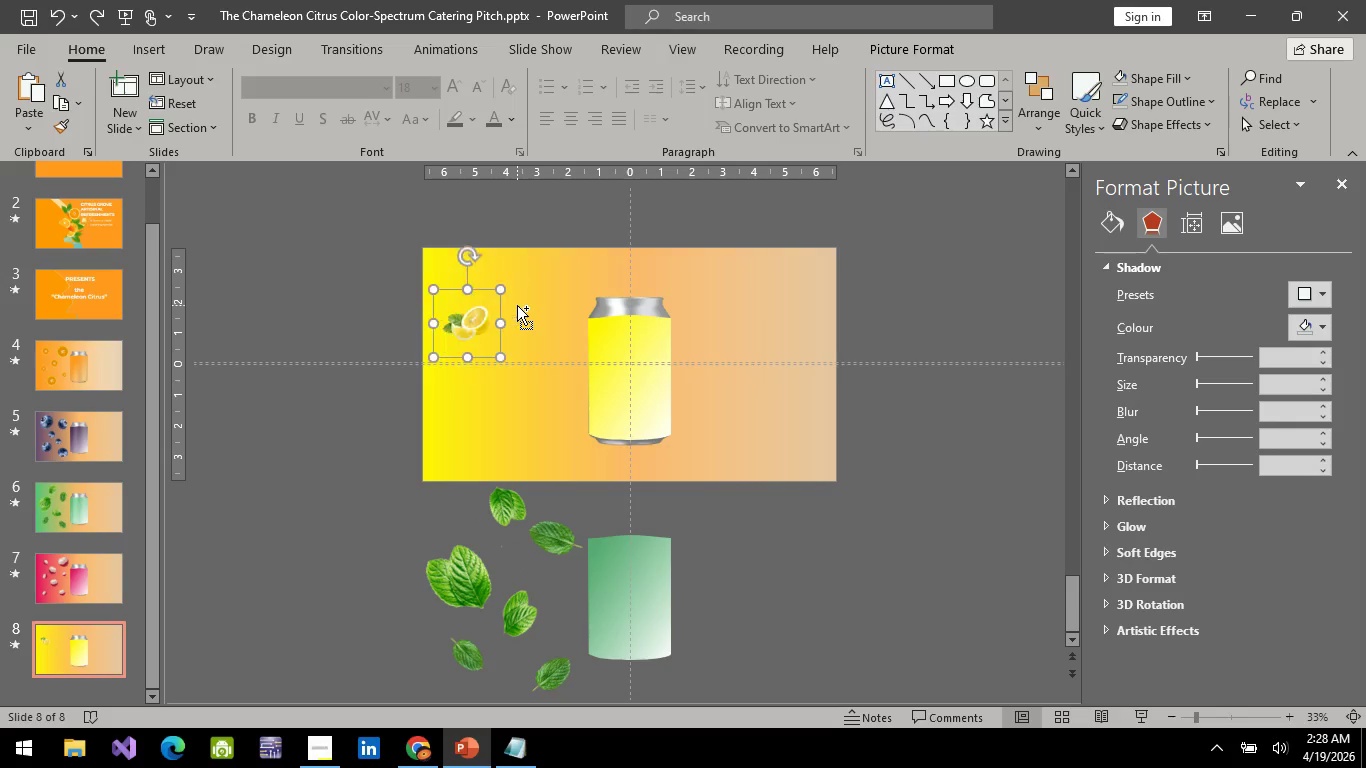 
key(Control+Z)
 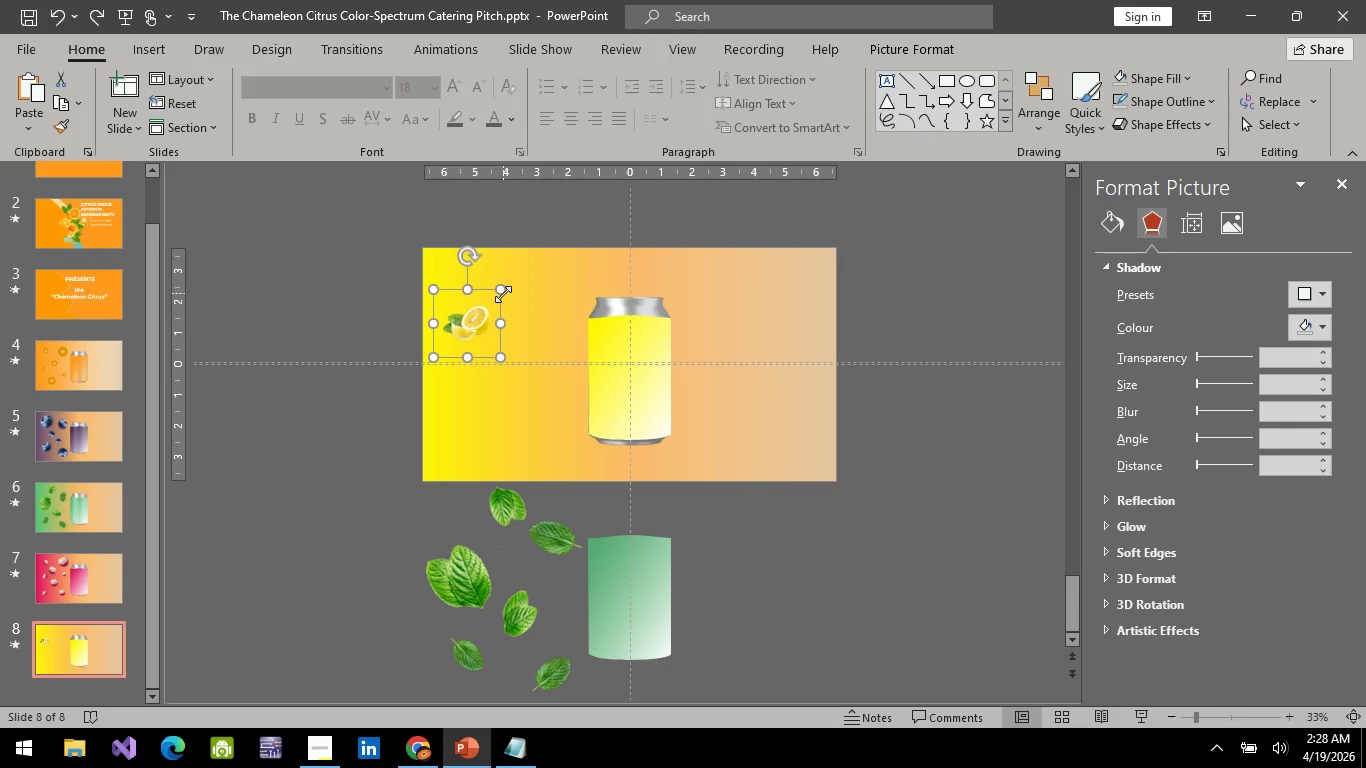 
left_click_drag(start_coordinate=[503, 294], to_coordinate=[489, 311])
 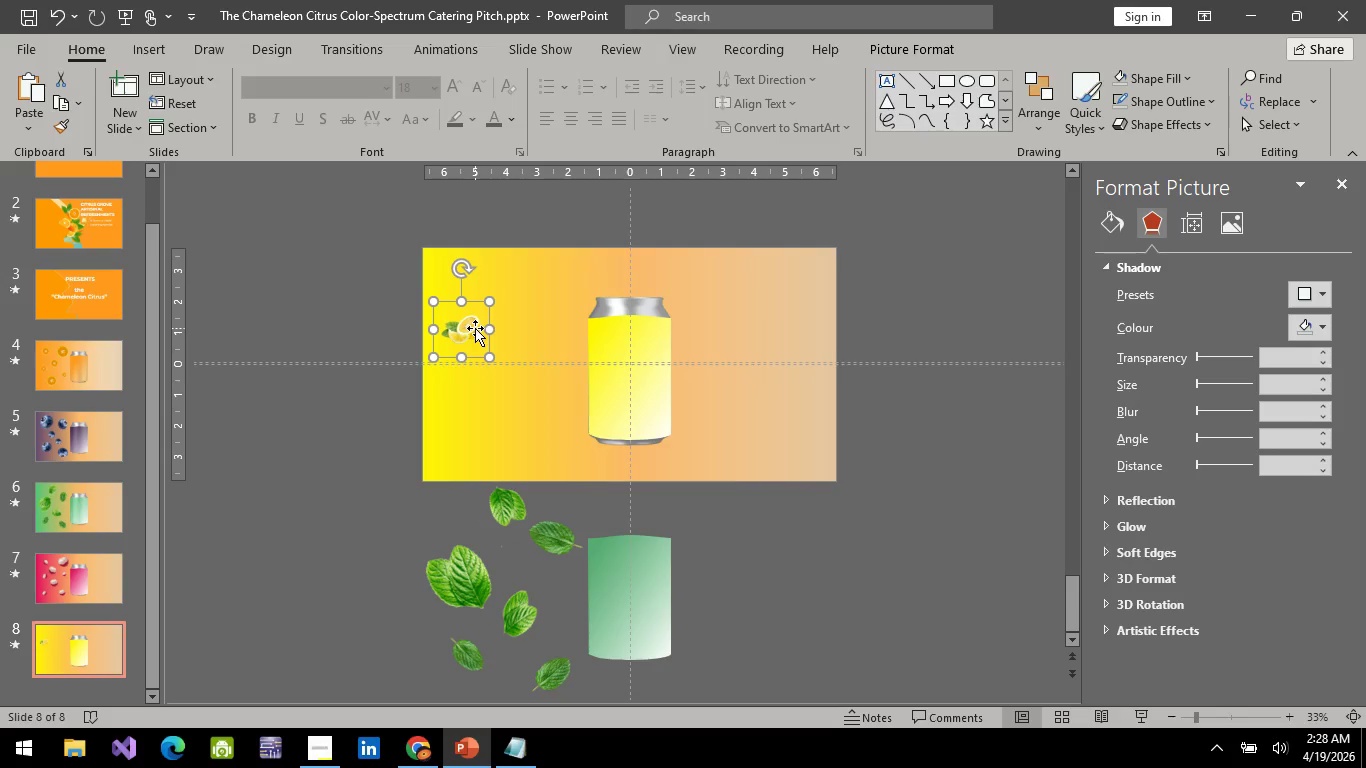 
left_click_drag(start_coordinate=[475, 328], to_coordinate=[483, 291])
 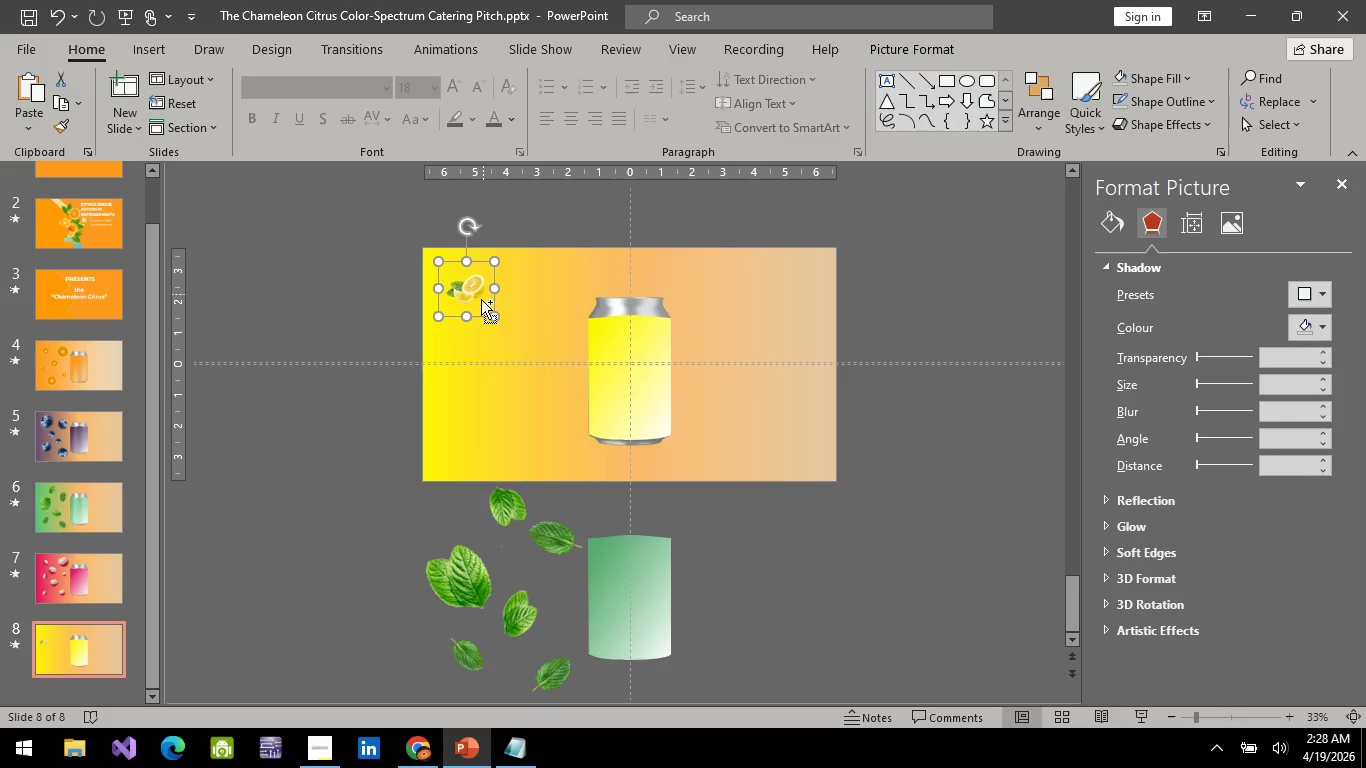 
key(Control+V)
 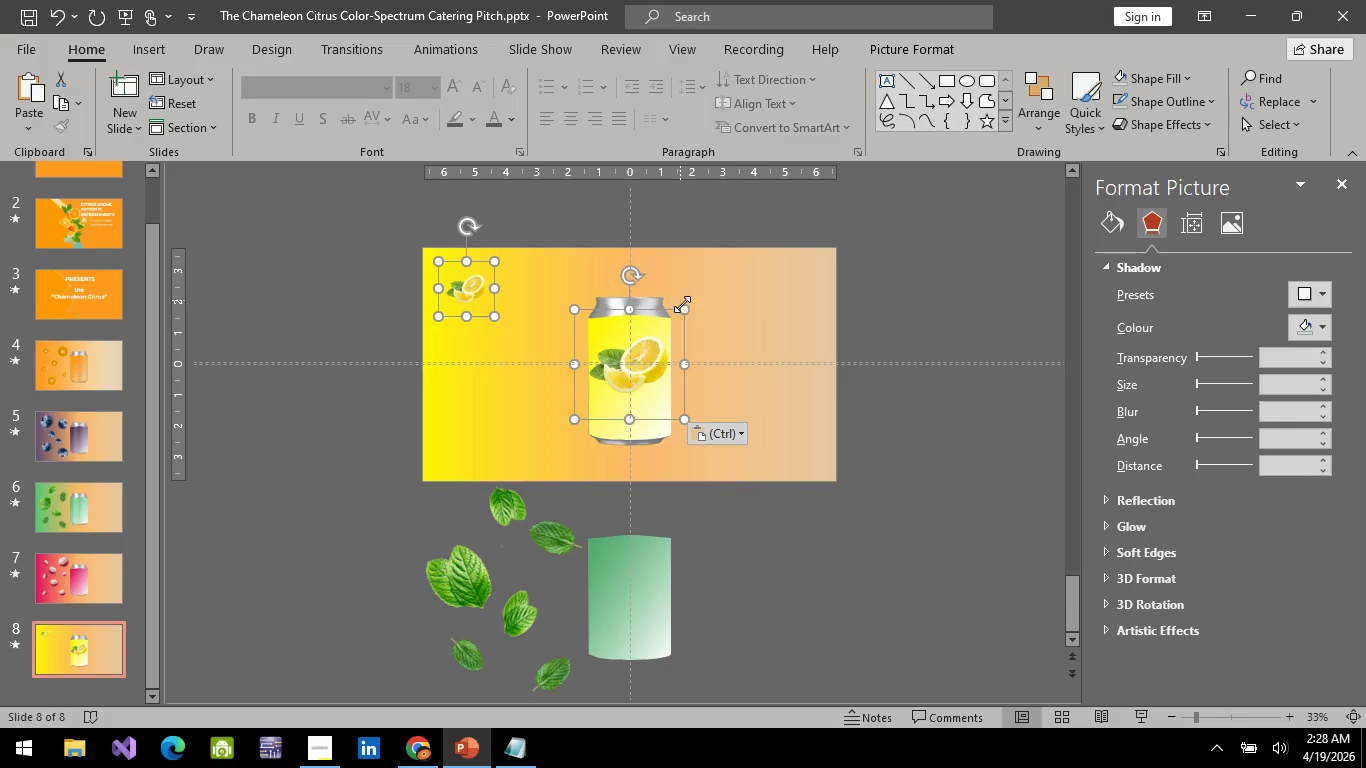 
left_click_drag(start_coordinate=[685, 309], to_coordinate=[649, 350])
 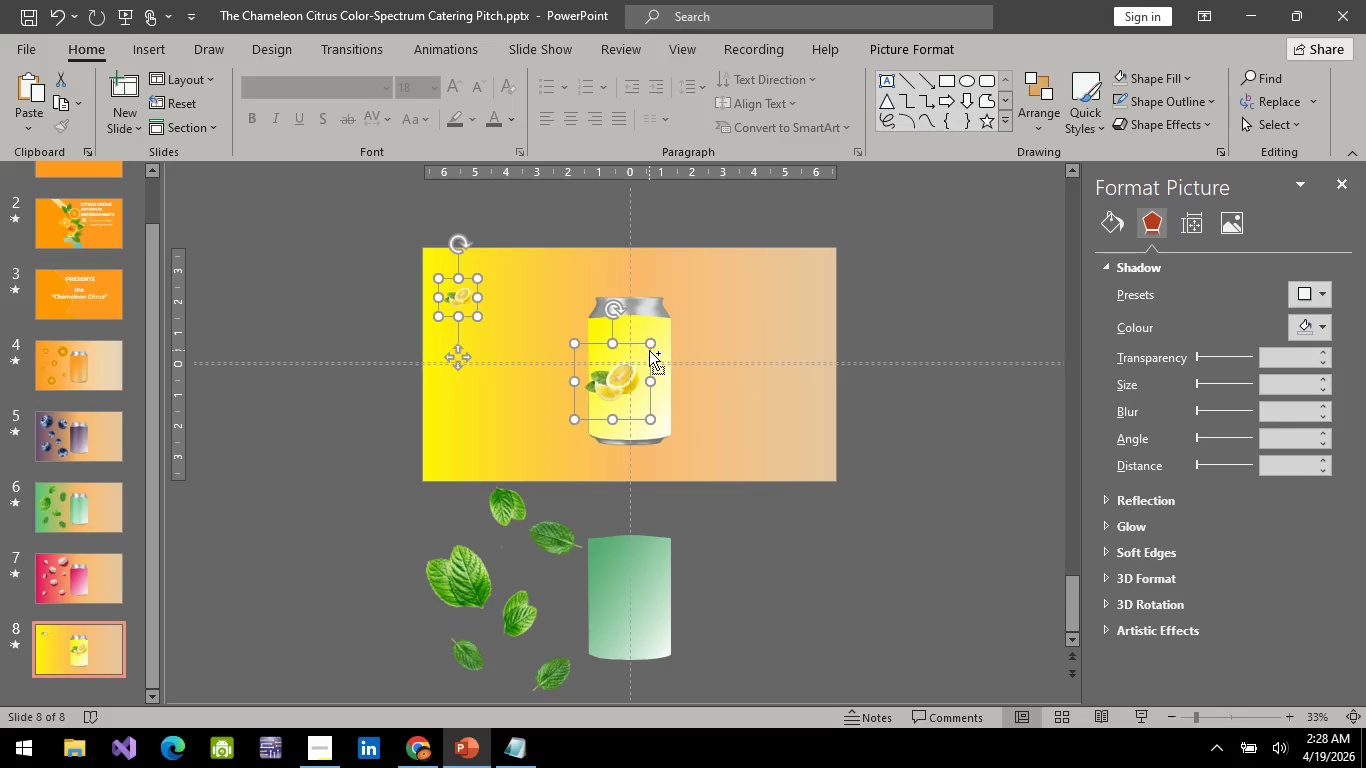 
hold_key(key=ControlLeft, duration=0.89)
 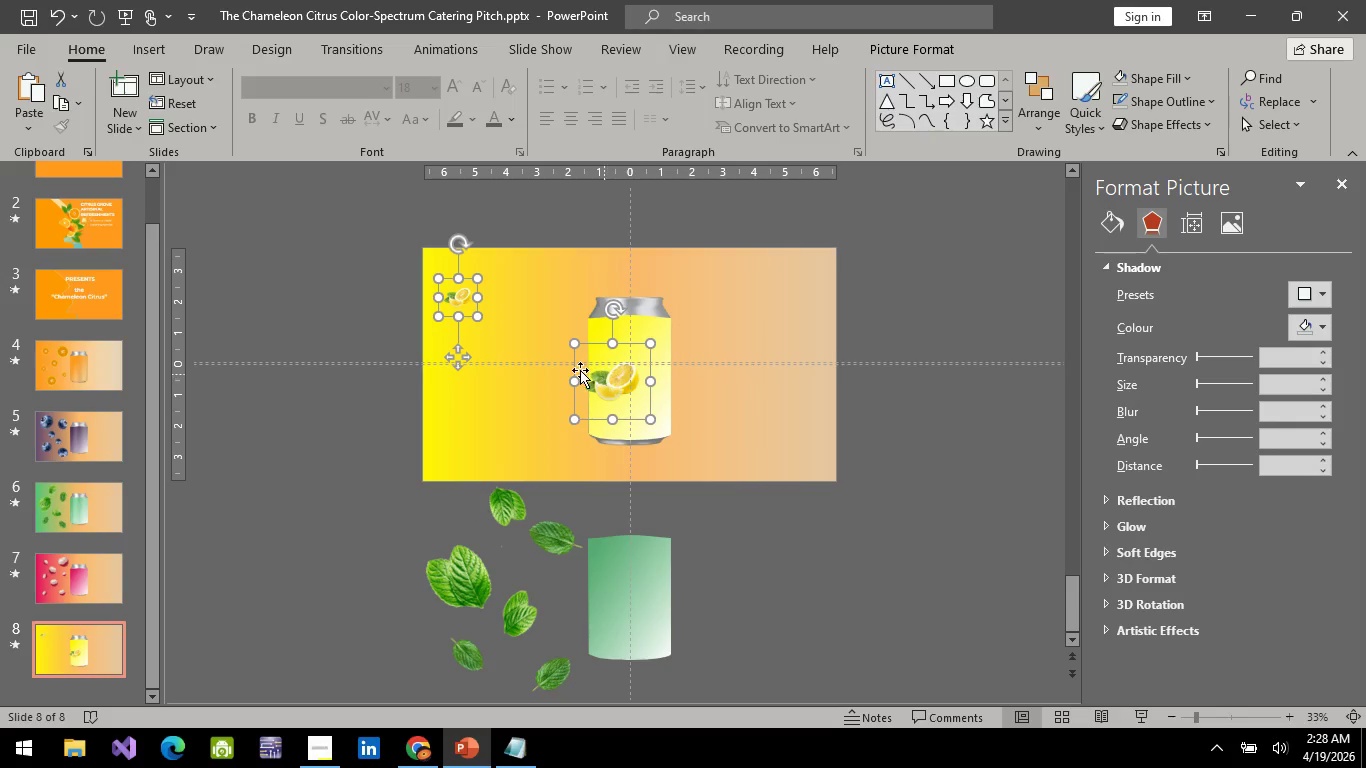 
hold_key(key=ControlLeft, duration=7.17)
left_click([624, 382])
 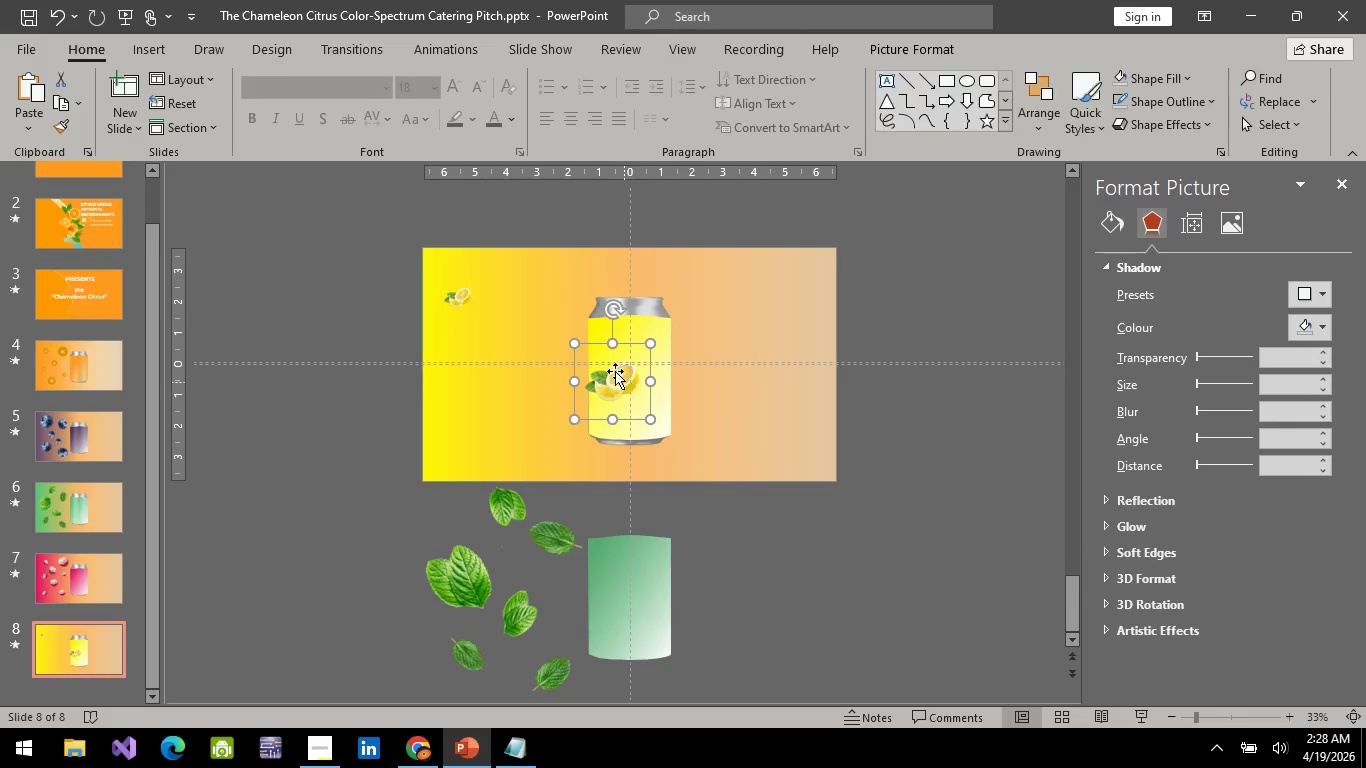 
left_click_drag(start_coordinate=[624, 382], to_coordinate=[557, 309])
 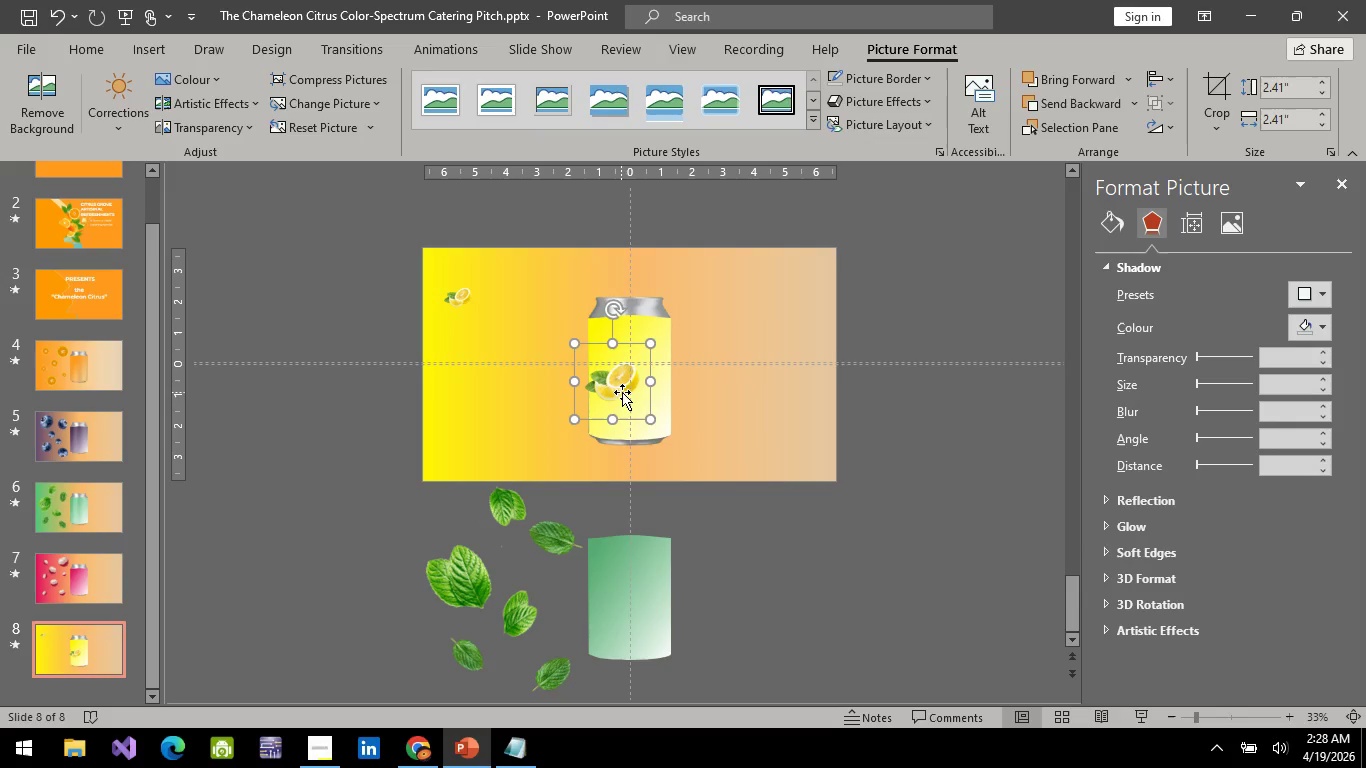 
left_click_drag(start_coordinate=[622, 392], to_coordinate=[538, 298])
 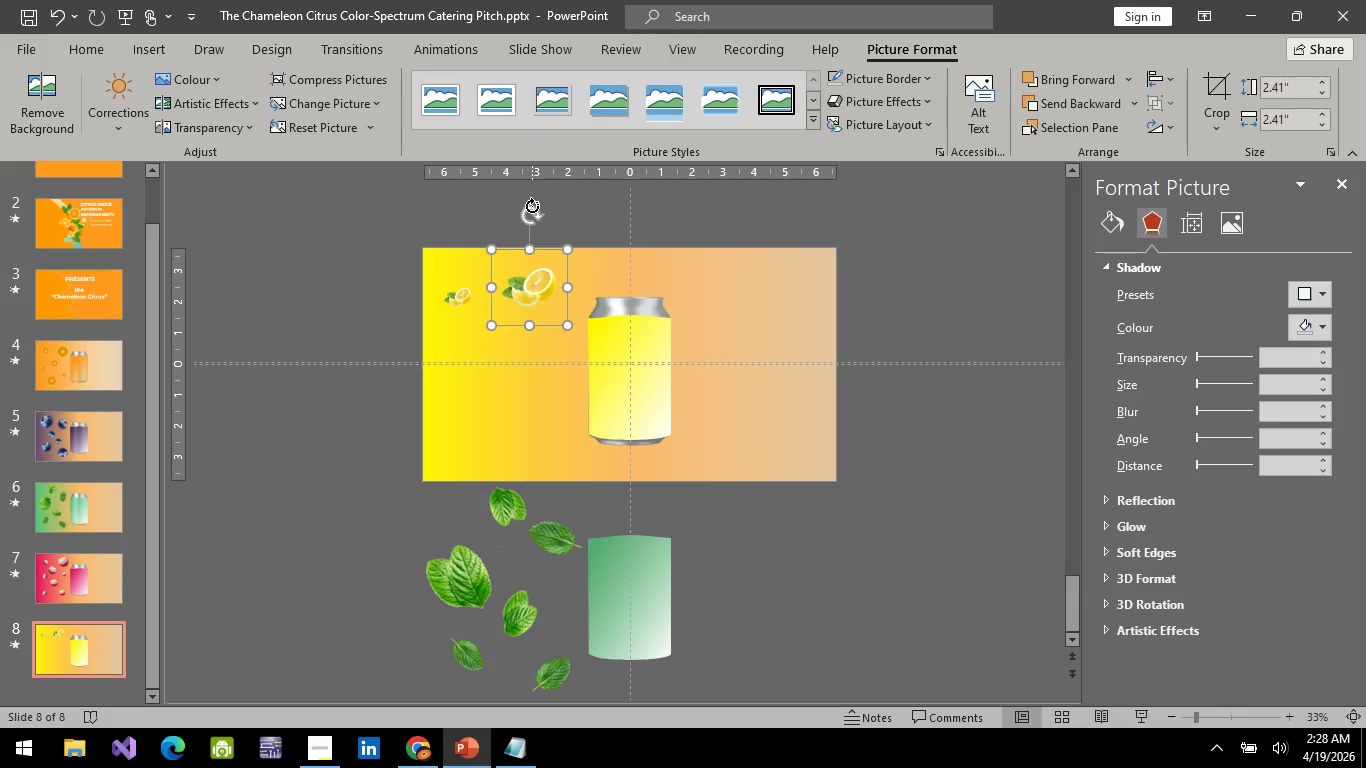 
left_click_drag(start_coordinate=[533, 207], to_coordinate=[507, 227])
 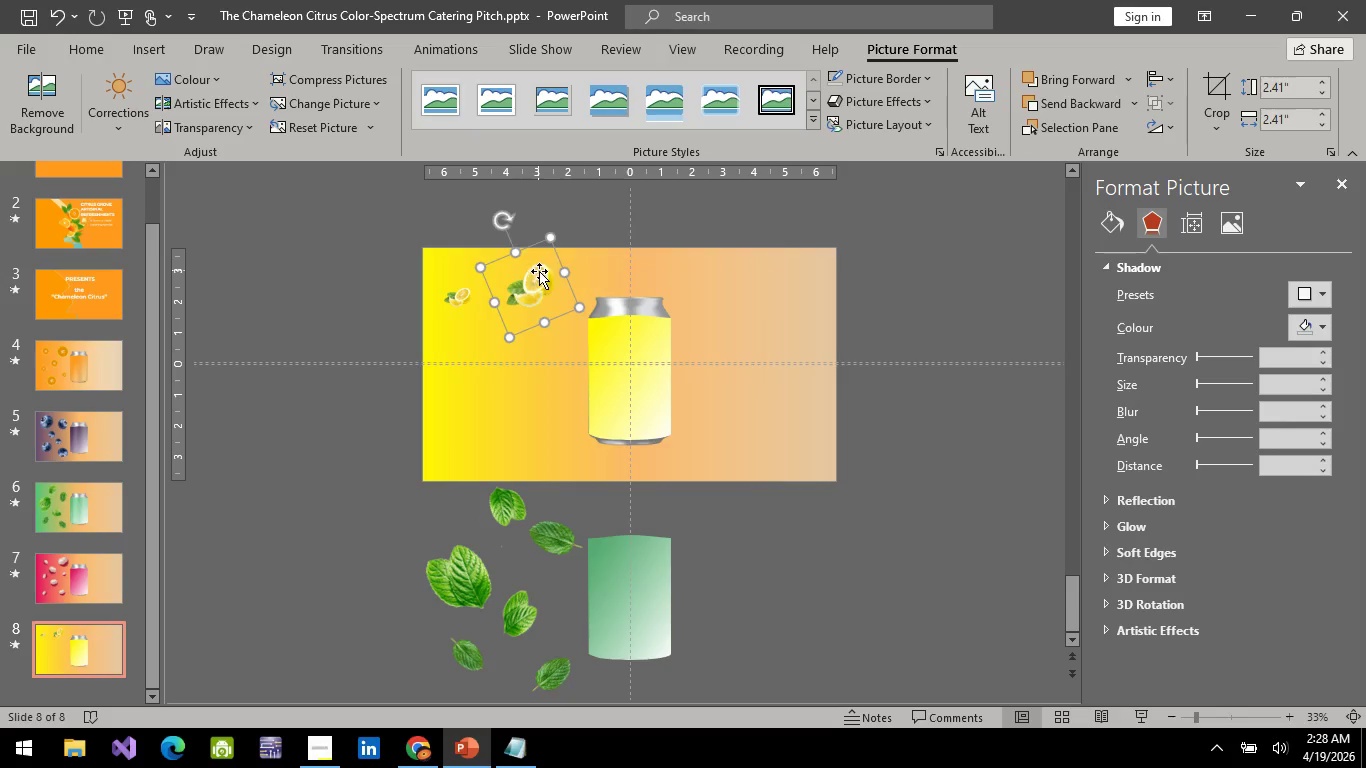 
left_click_drag(start_coordinate=[539, 272], to_coordinate=[539, 305])
 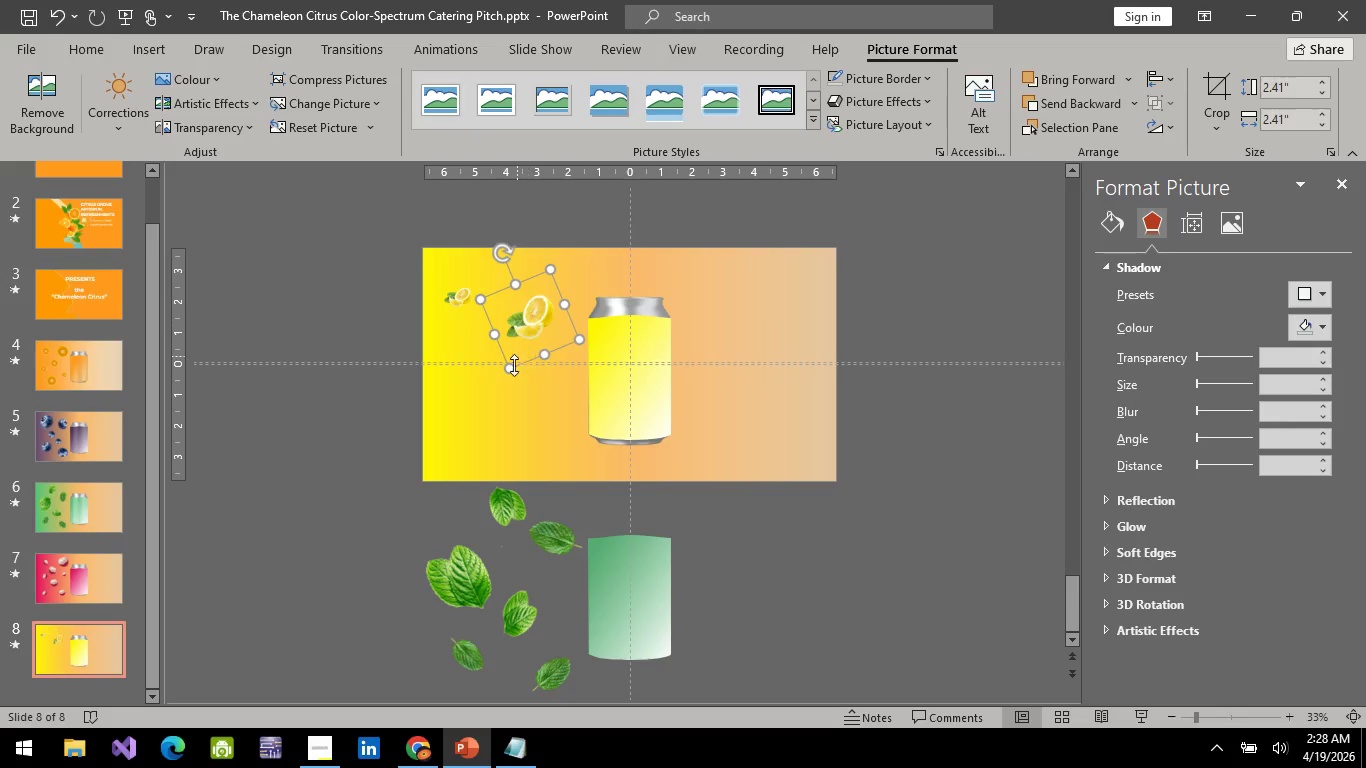 
key(Control+V)
 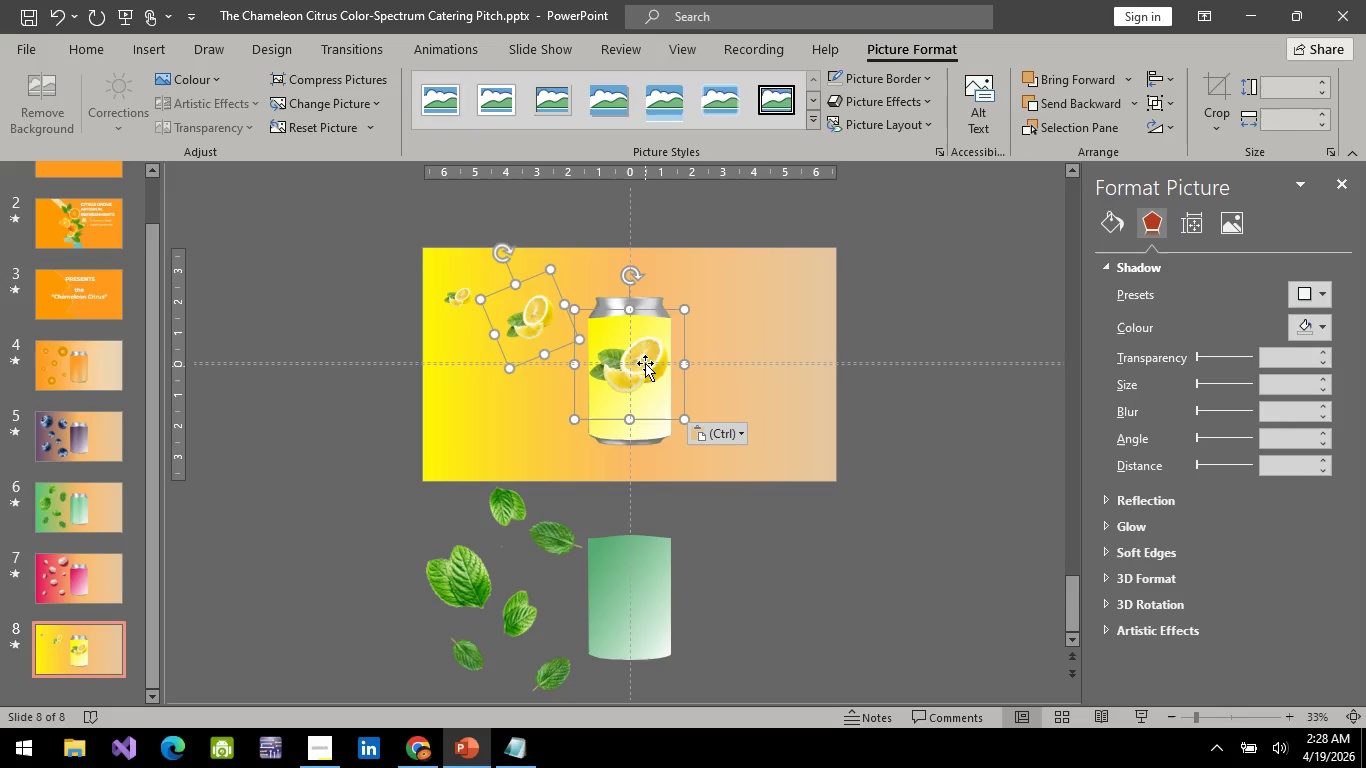 
left_click([645, 363])
 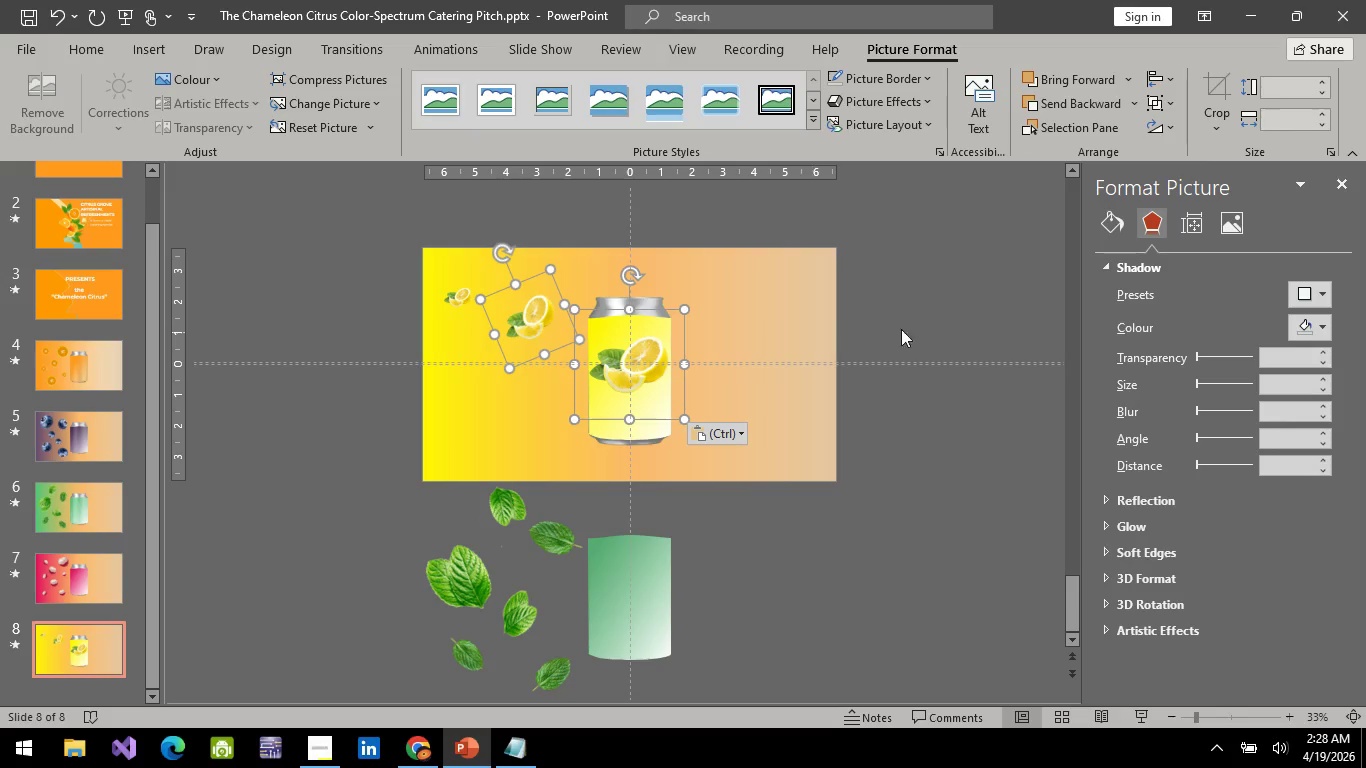 
left_click([968, 328])
 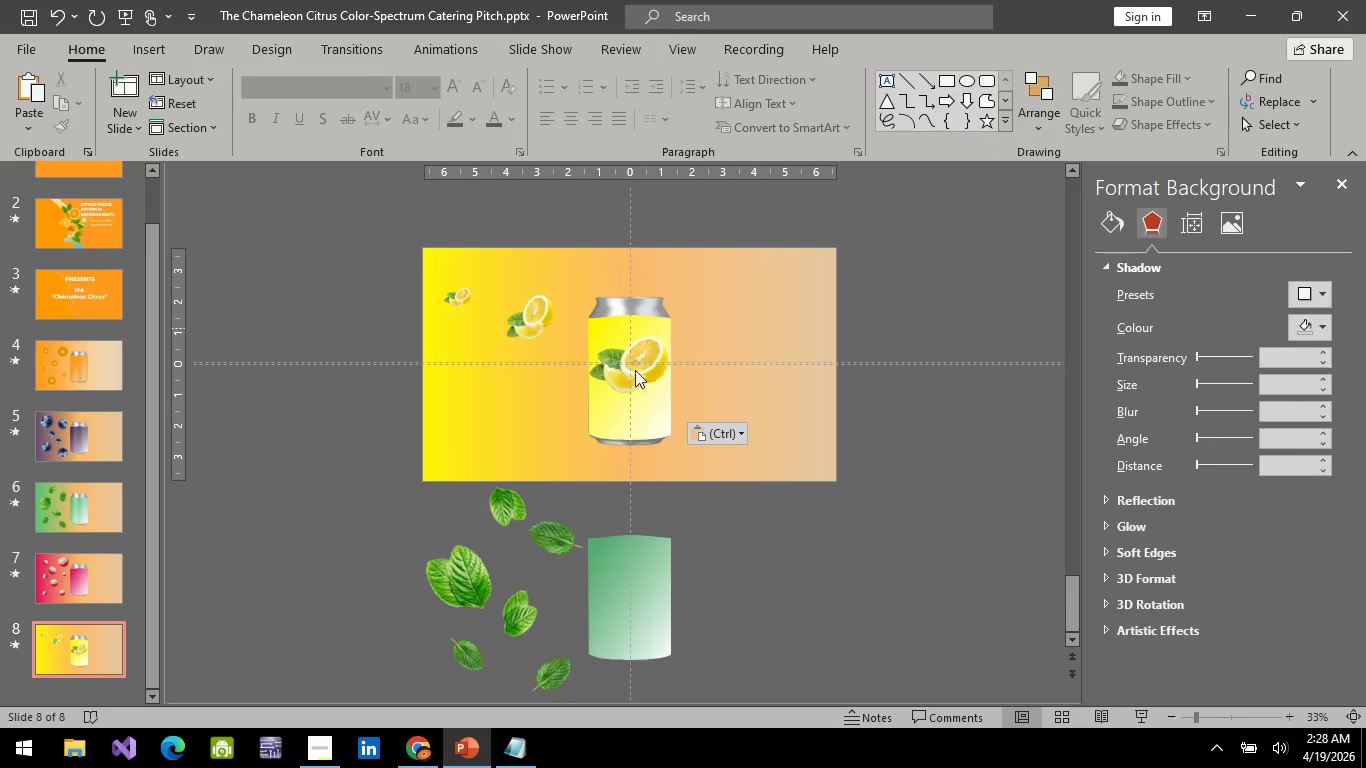 
left_click_drag(start_coordinate=[633, 371], to_coordinate=[484, 371])
 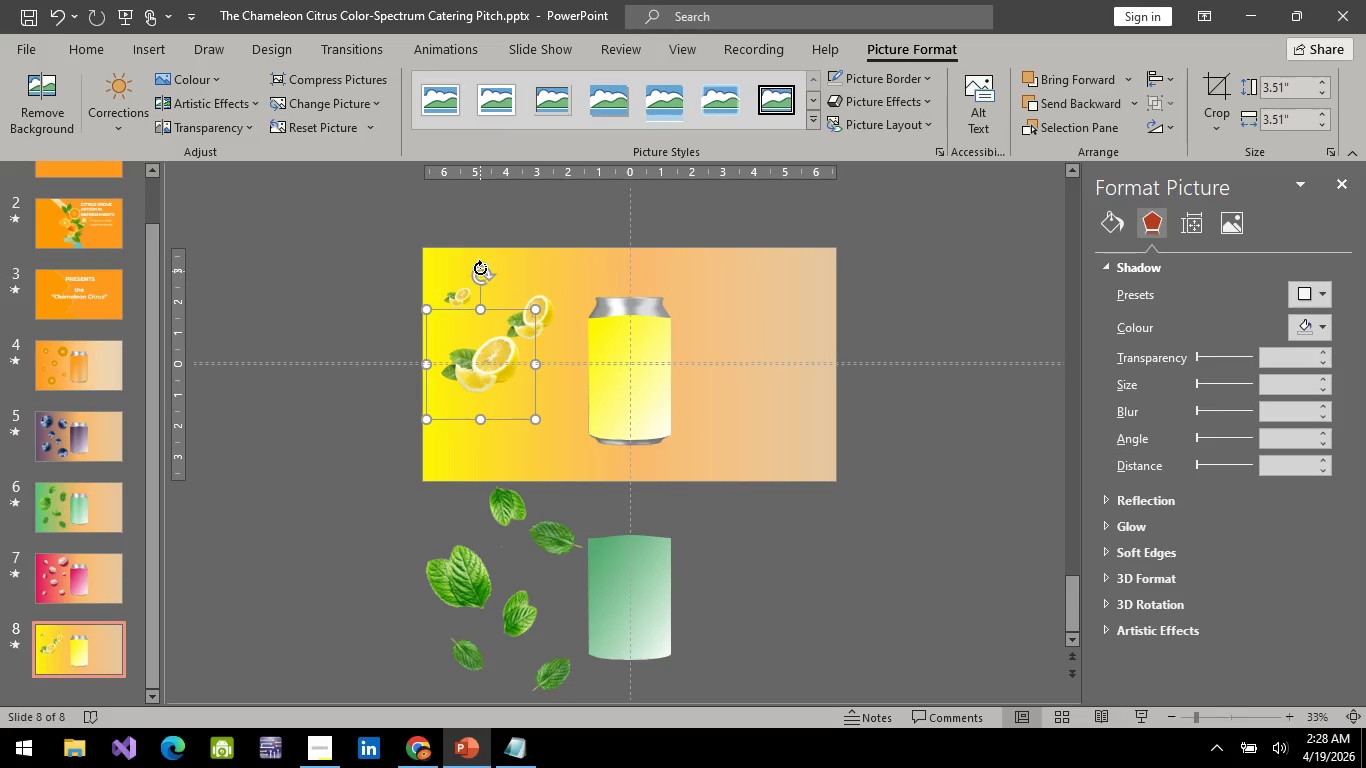 
left_click_drag(start_coordinate=[480, 268], to_coordinate=[529, 309])
 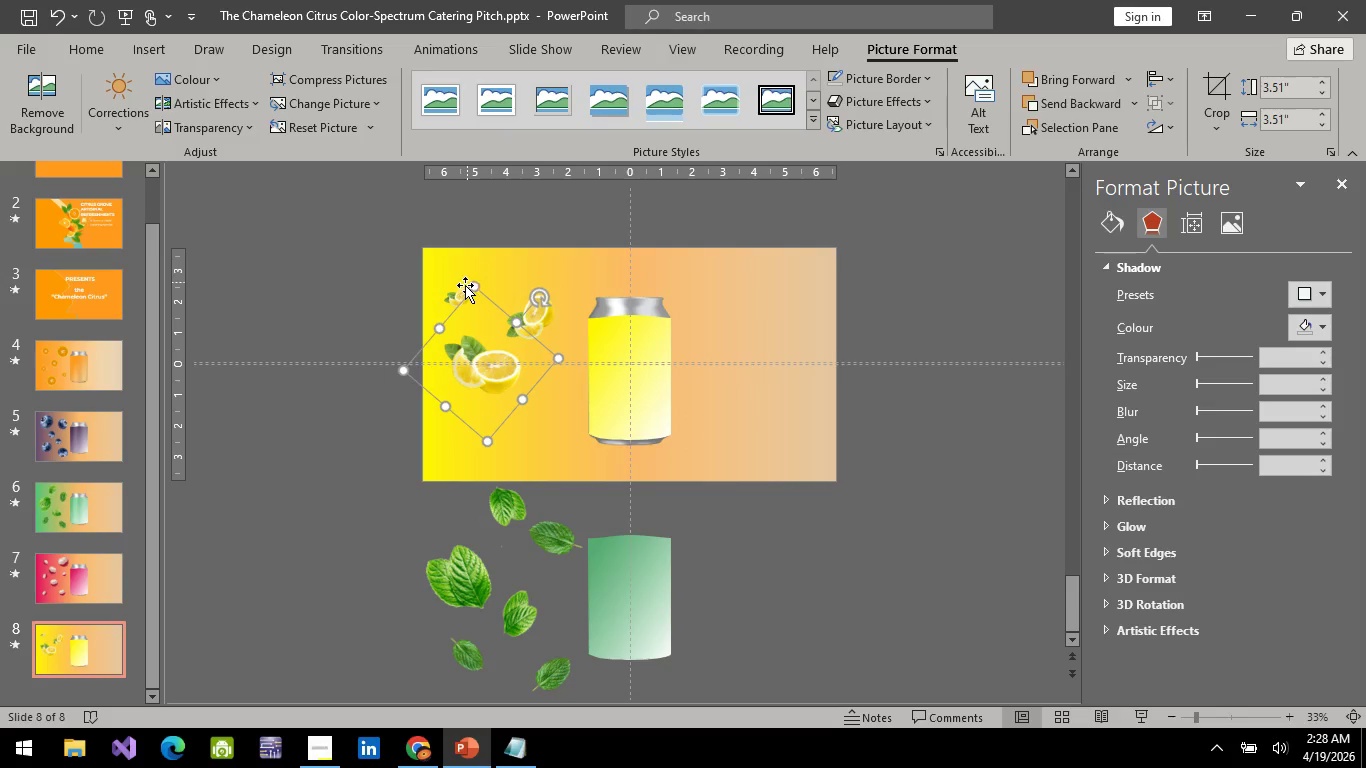 
left_click([462, 292])
 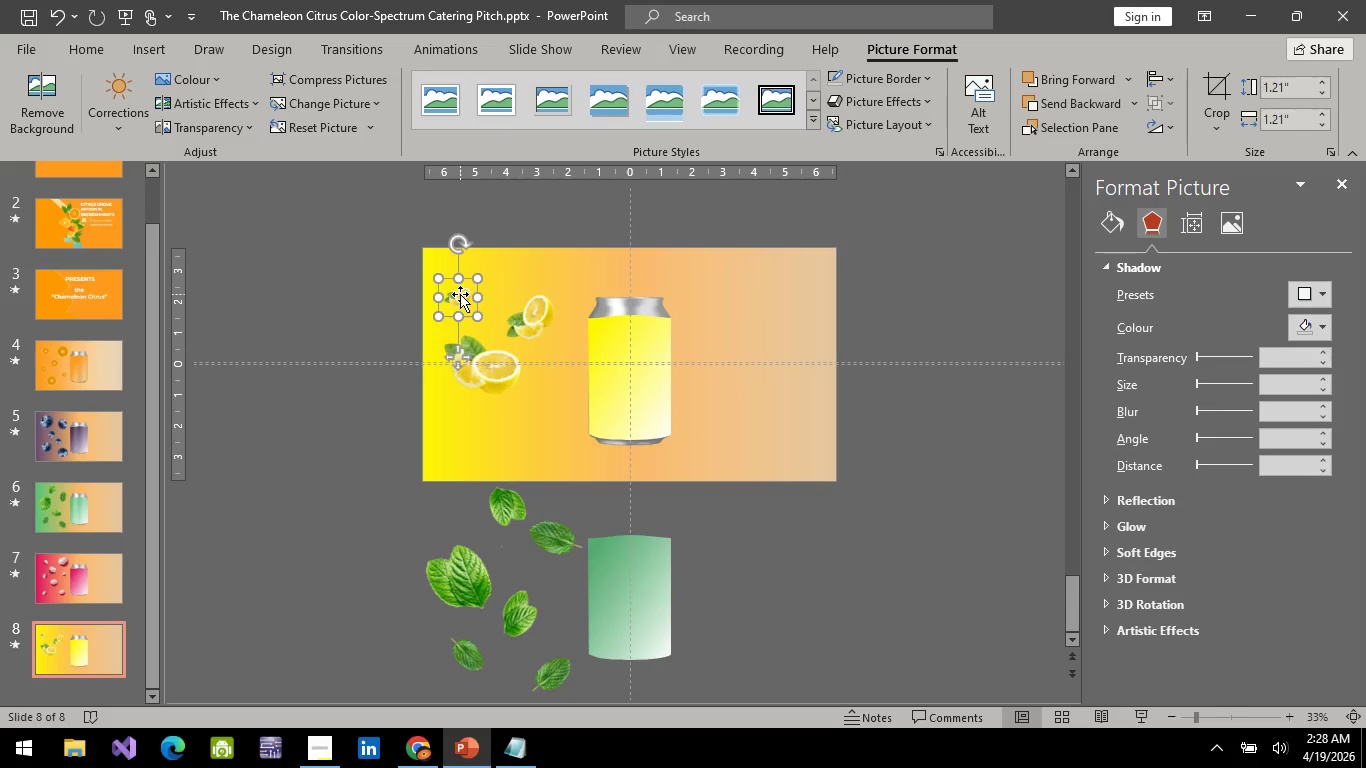 
left_click_drag(start_coordinate=[460, 294], to_coordinate=[479, 295])
 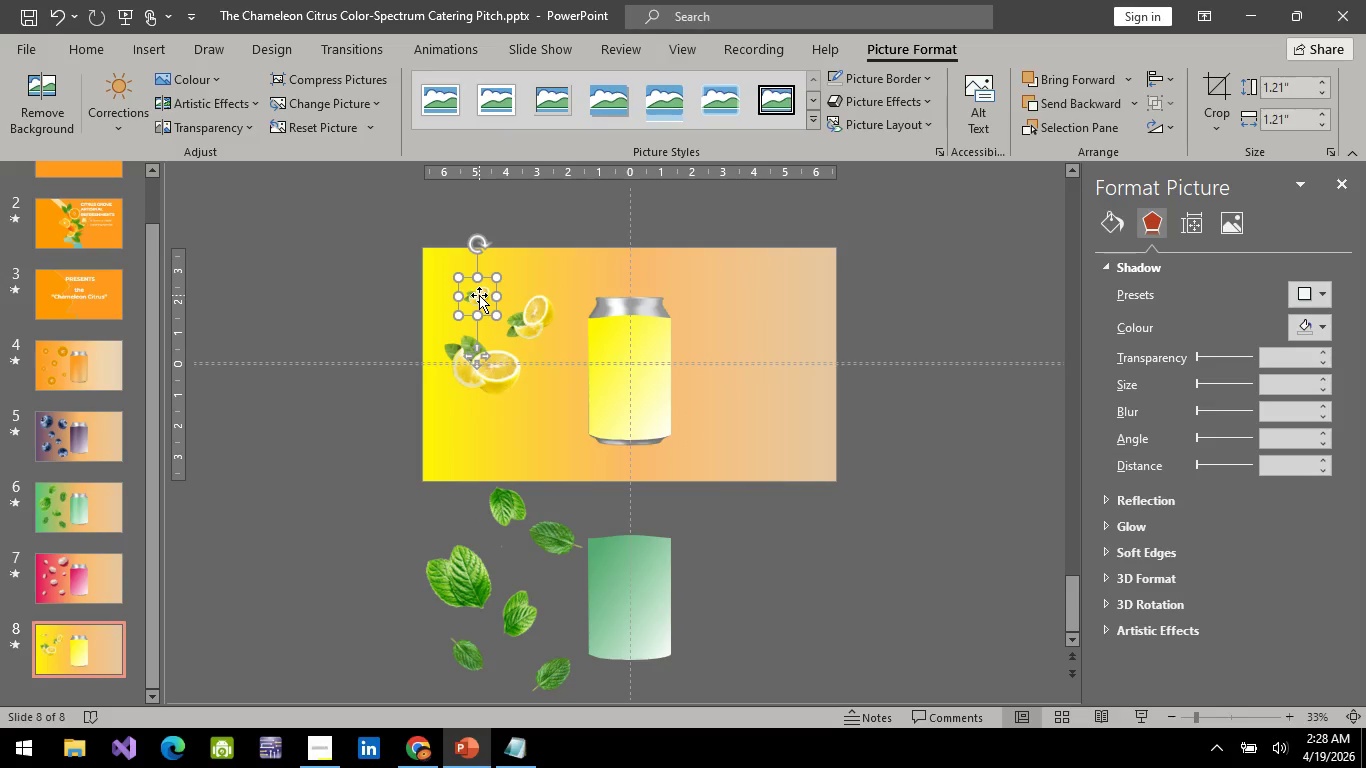 
key(Alt+AltLeft)
 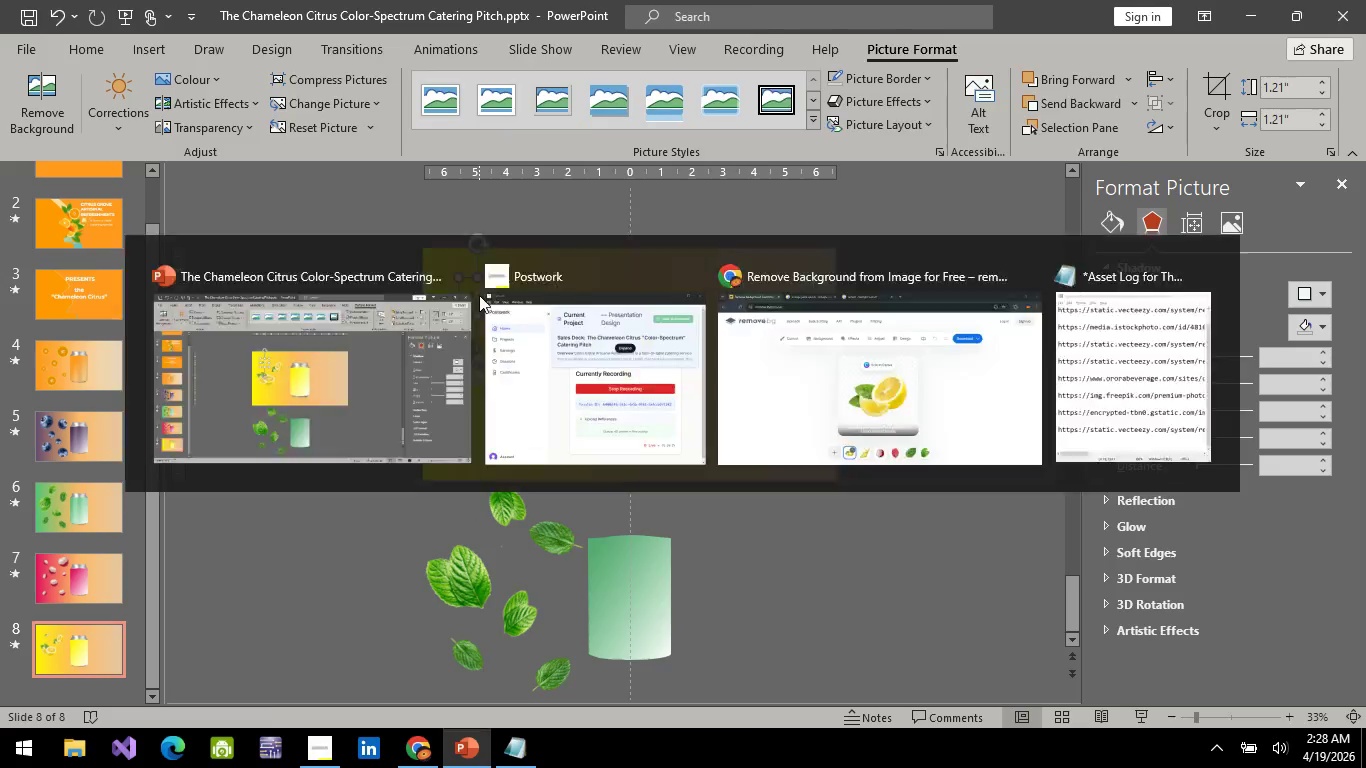 
key(Alt+Tab)